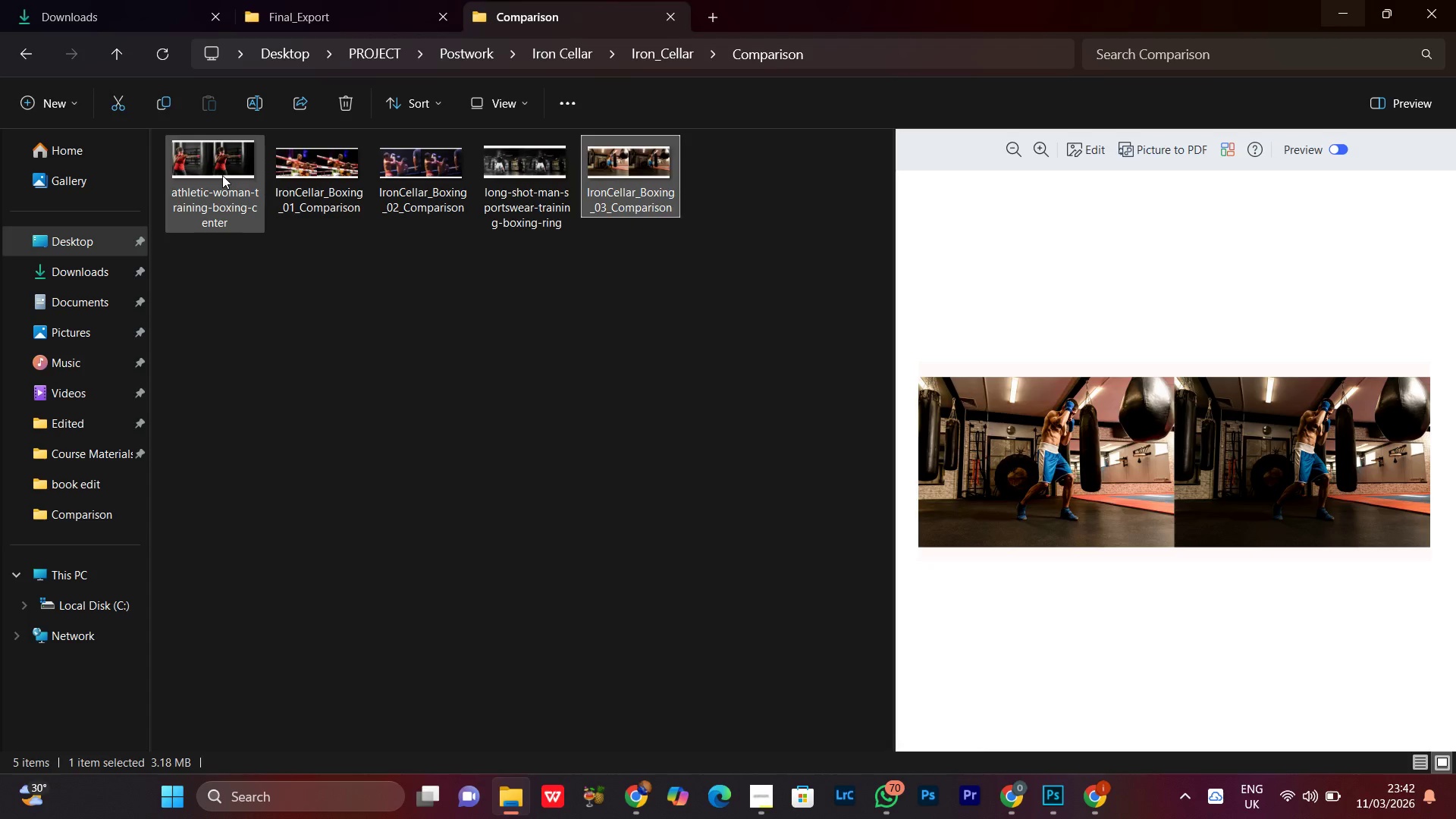 
left_click_drag(start_coordinate=[222, 175], to_coordinate=[318, 19])
 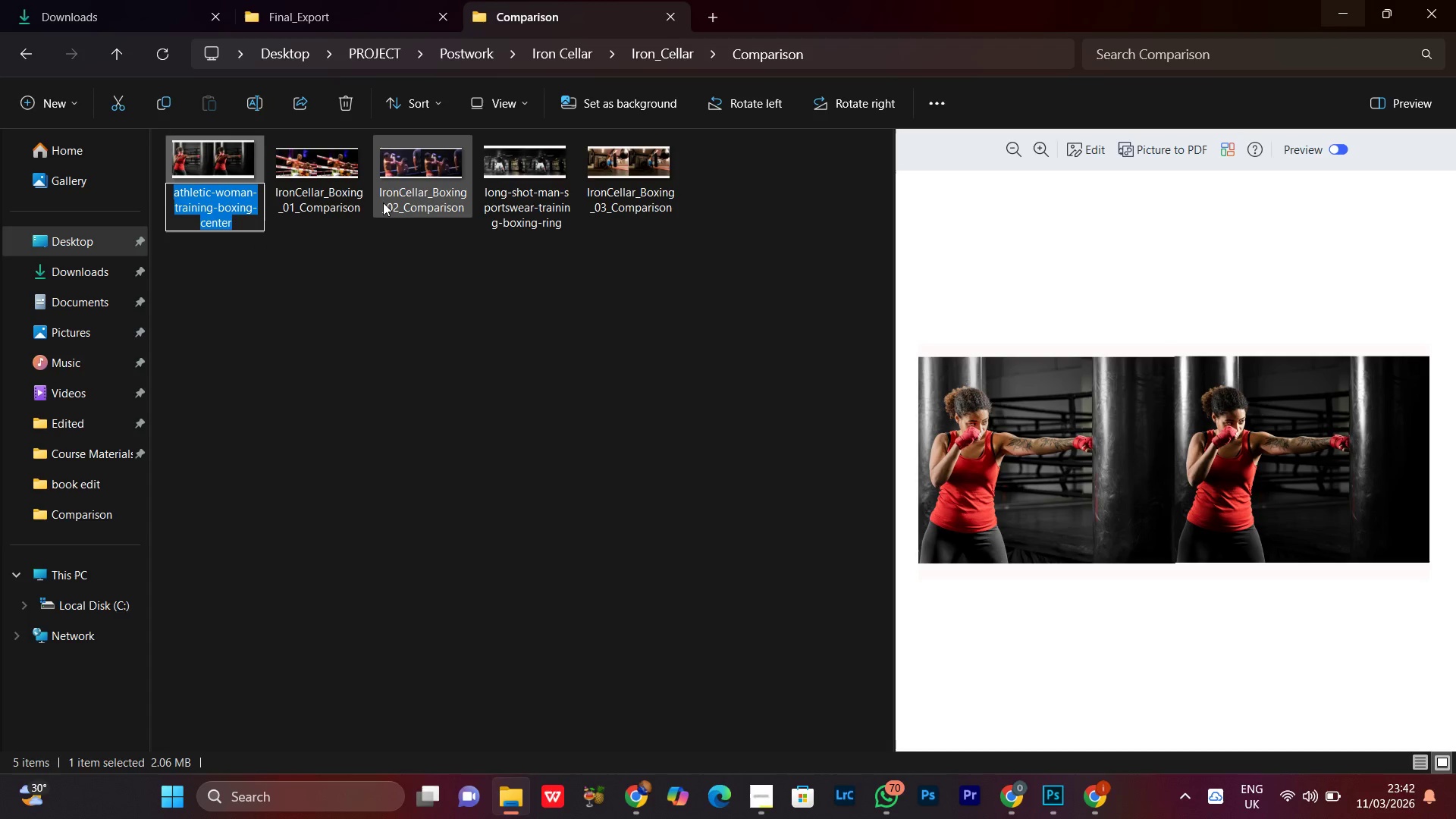 
right_click([222, 175])
 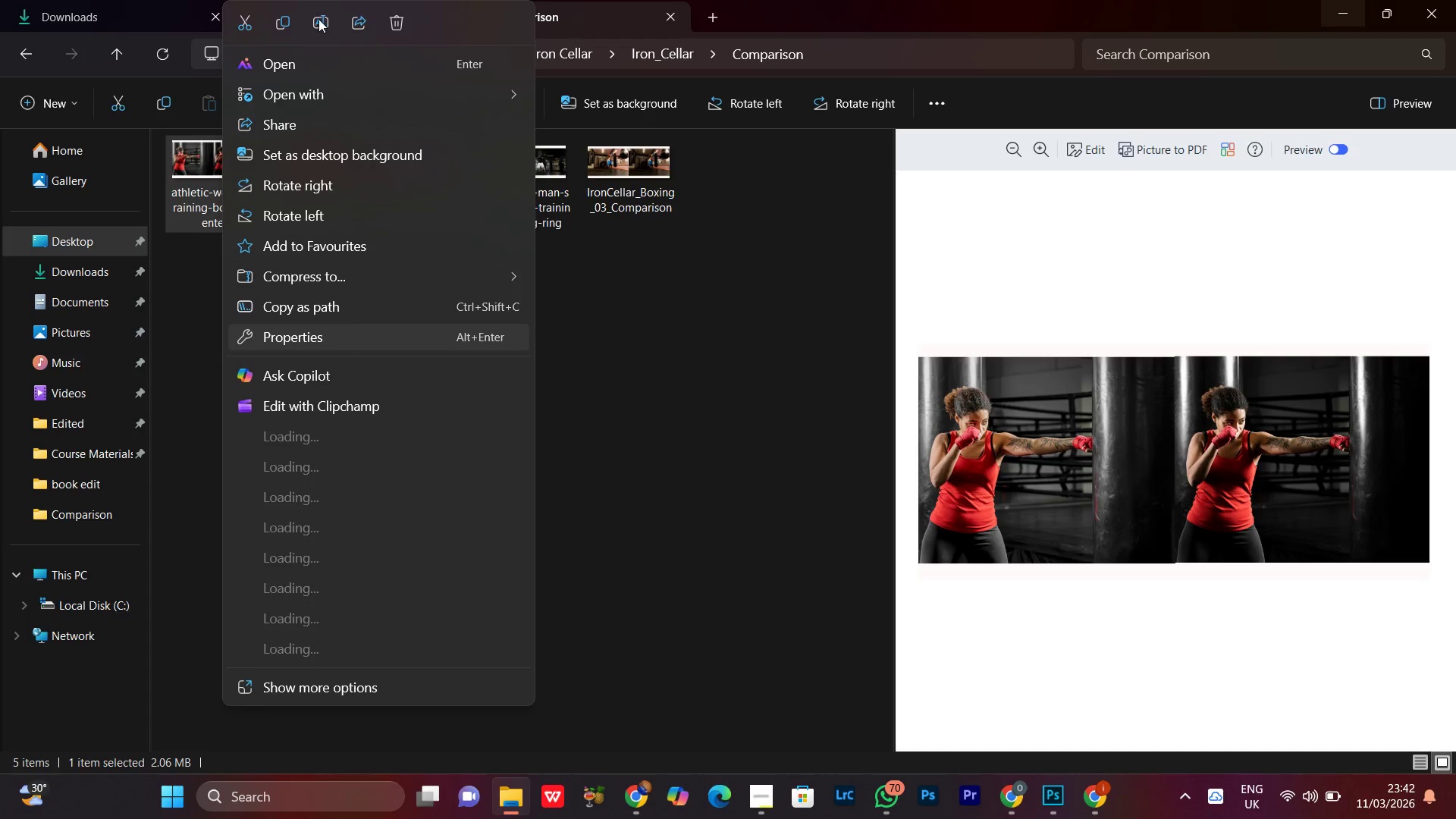 
left_click([318, 19])
 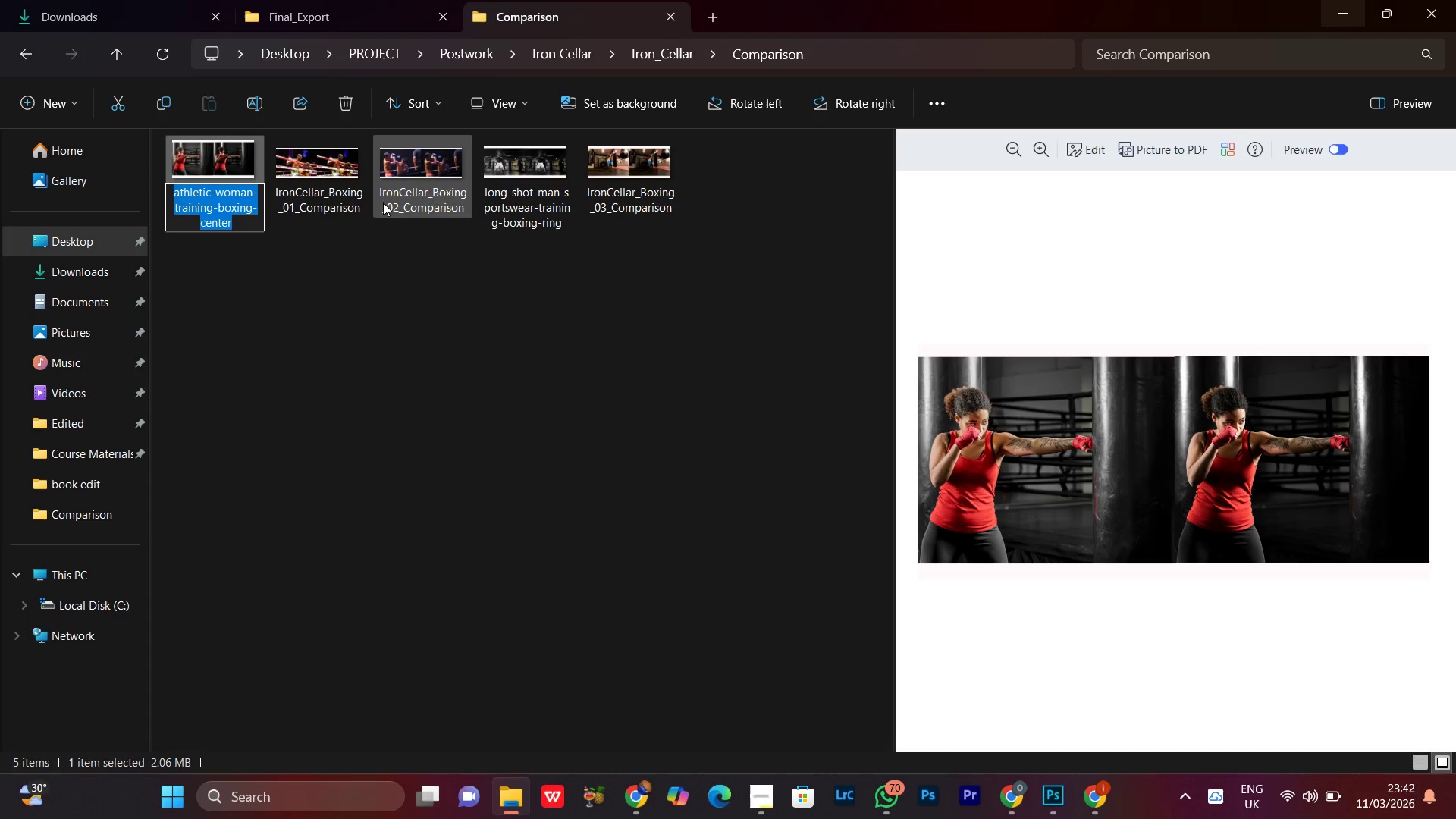 
key(Control+V)
 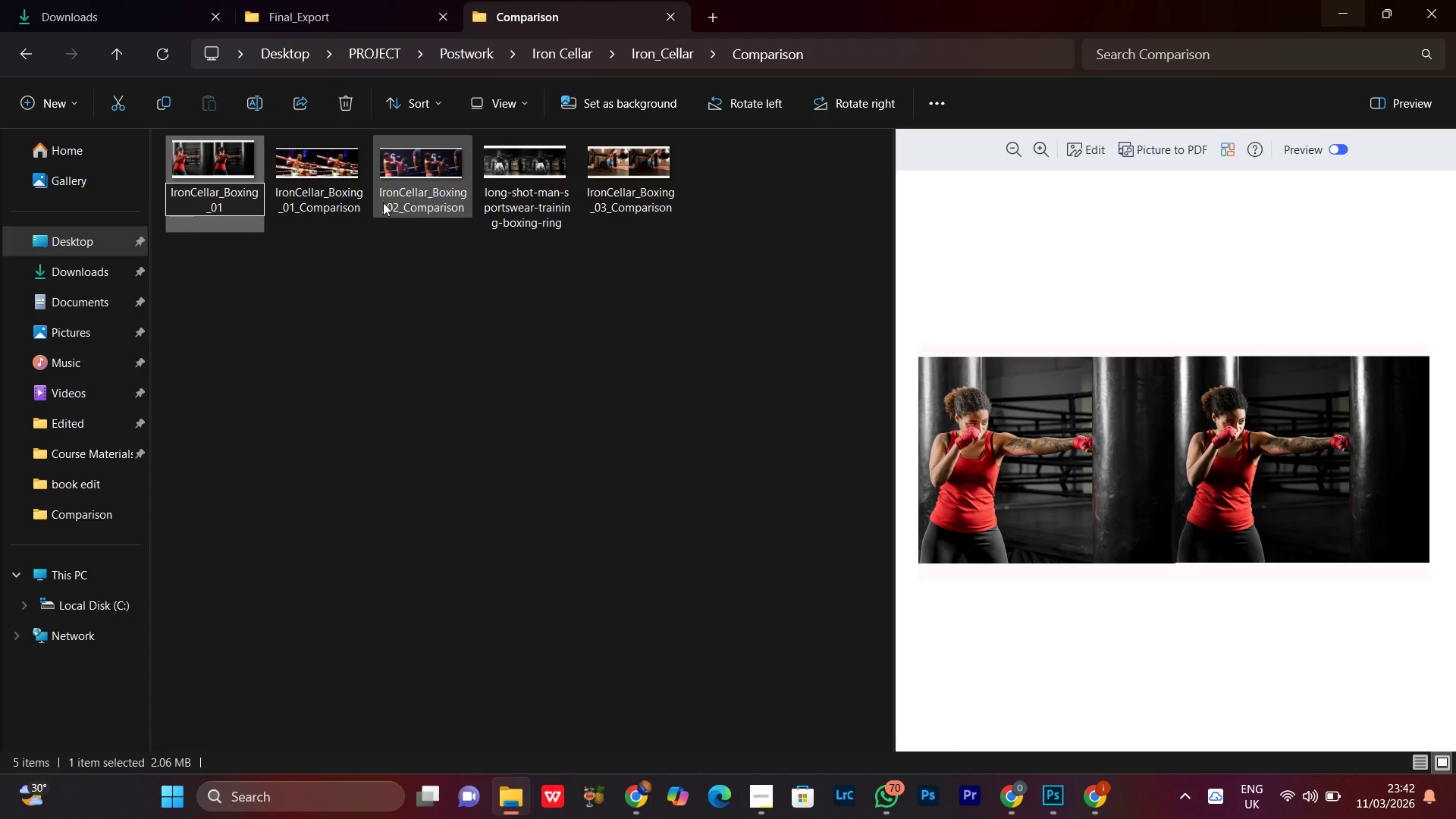 
key(Backspace)
type(4_Comparison)
 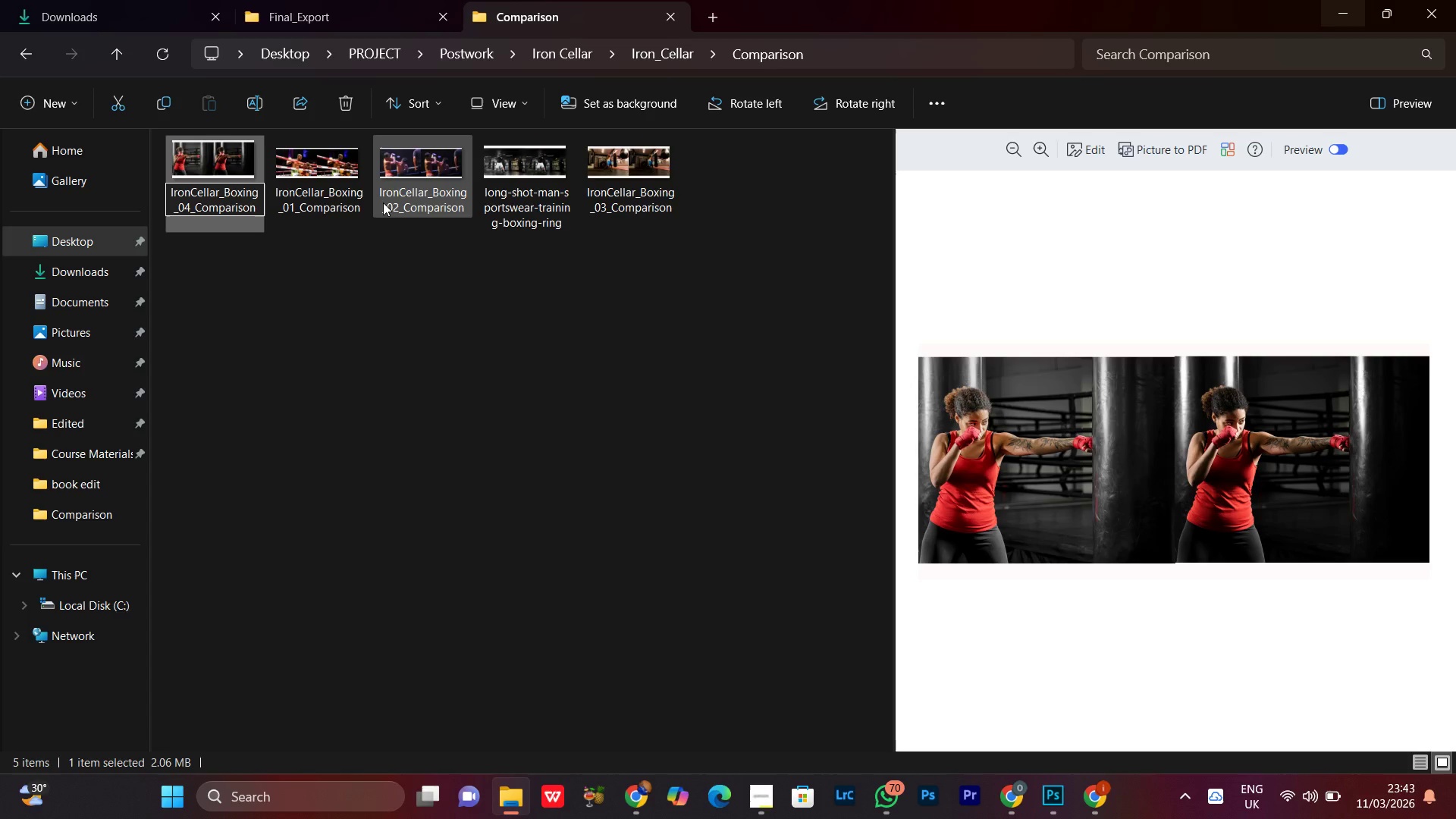 
key(Enter)
 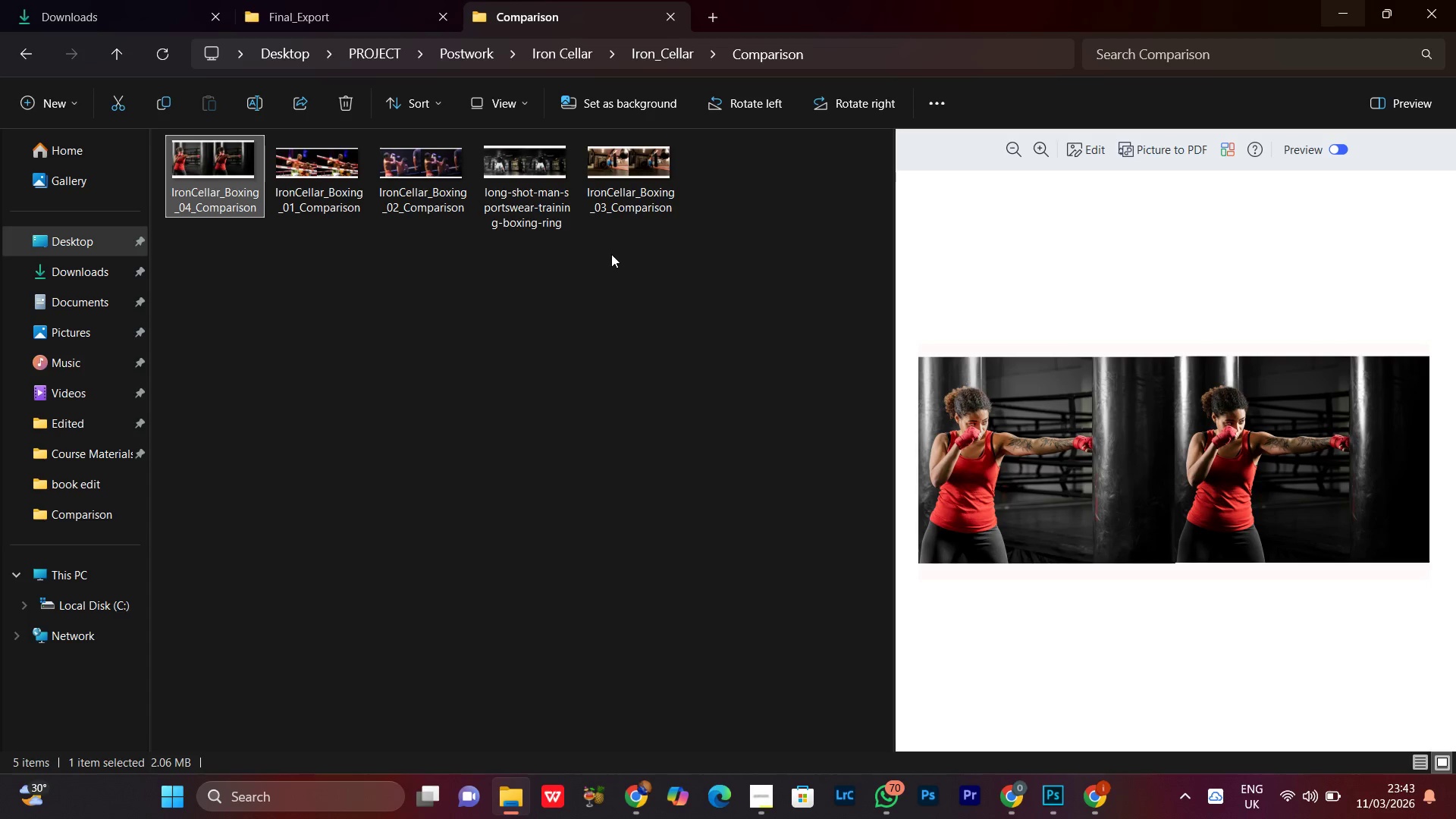 
left_click([466, 297])
 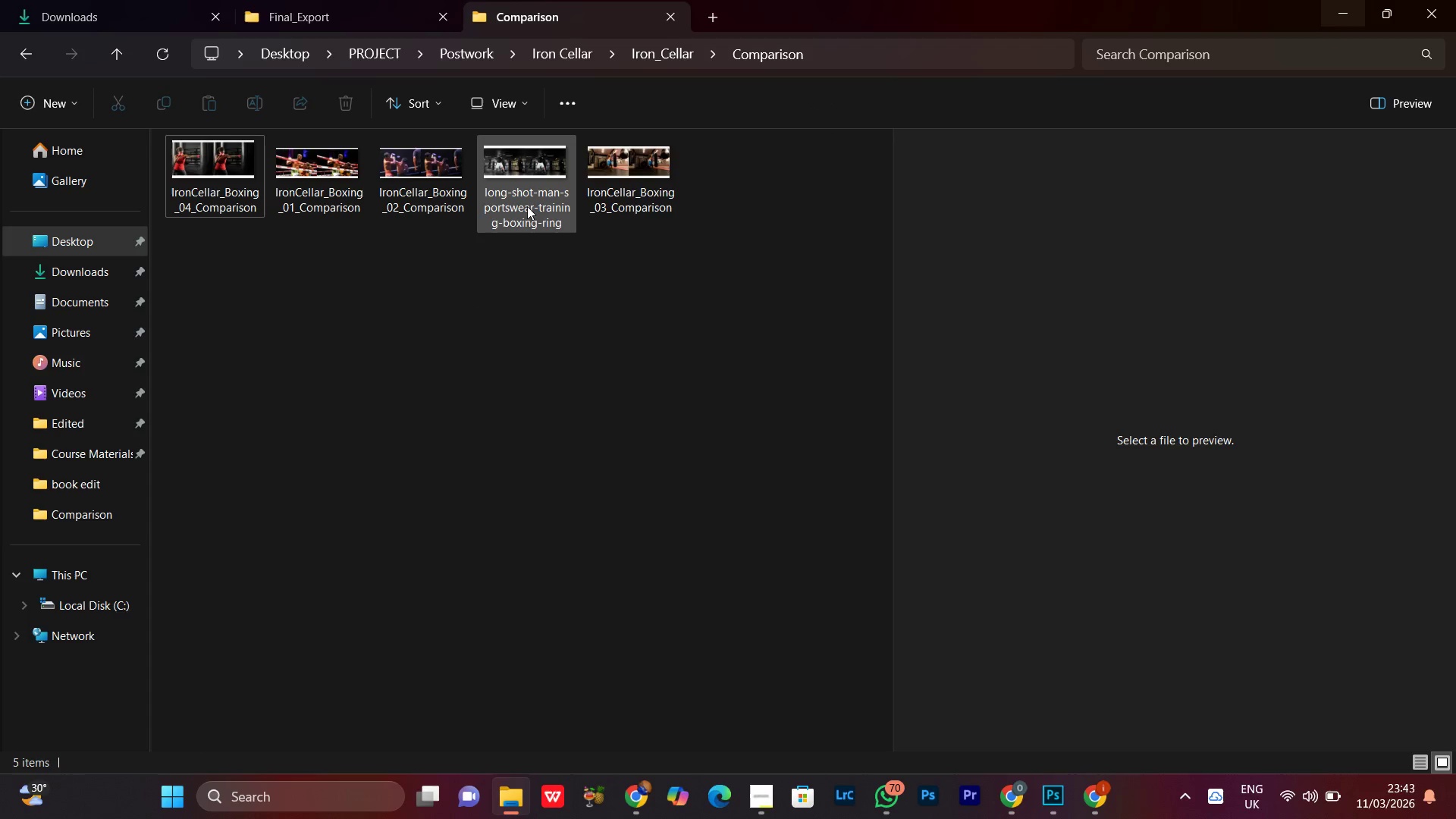 
left_click([526, 183])
 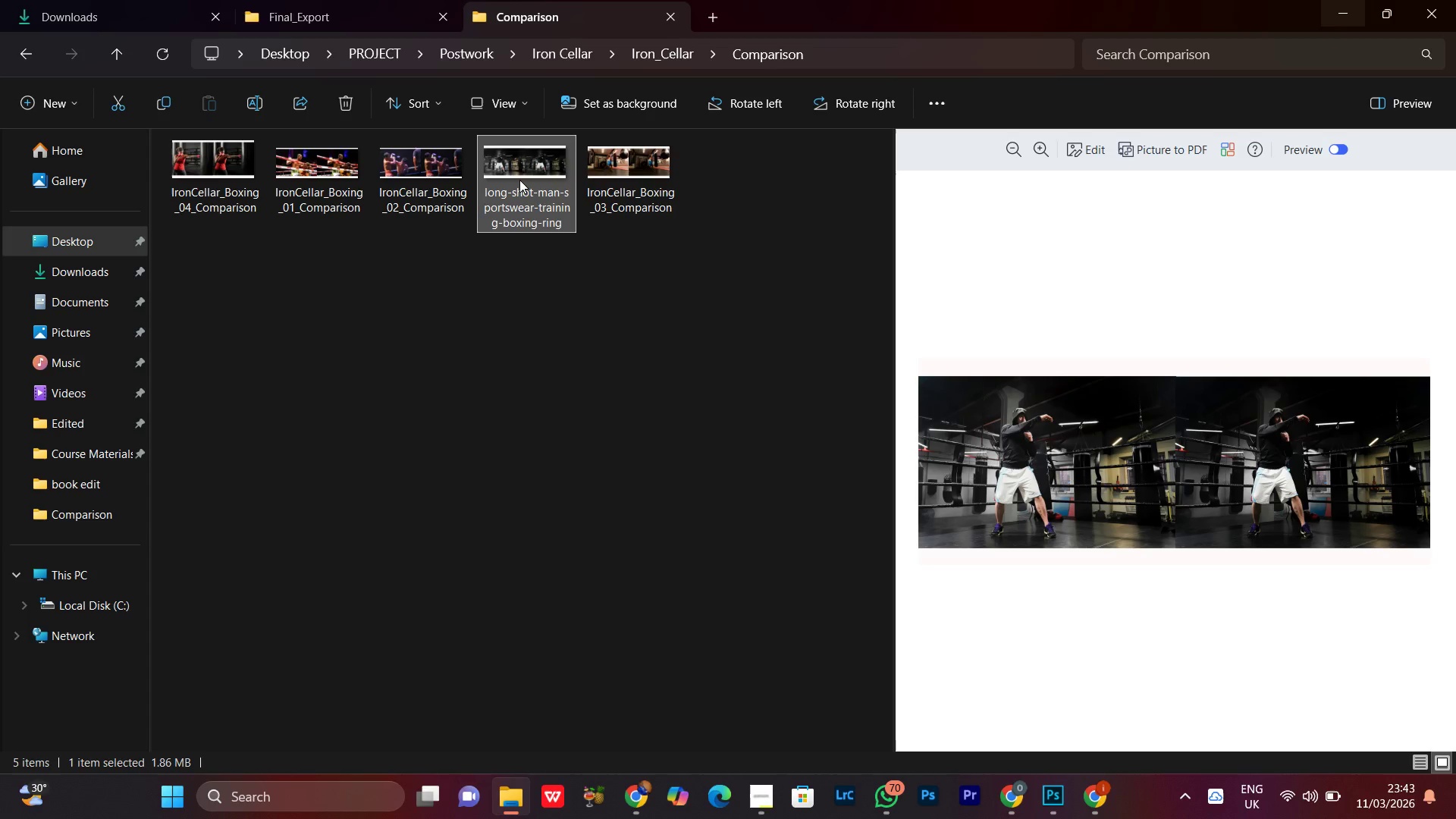 
right_click([519, 180])
 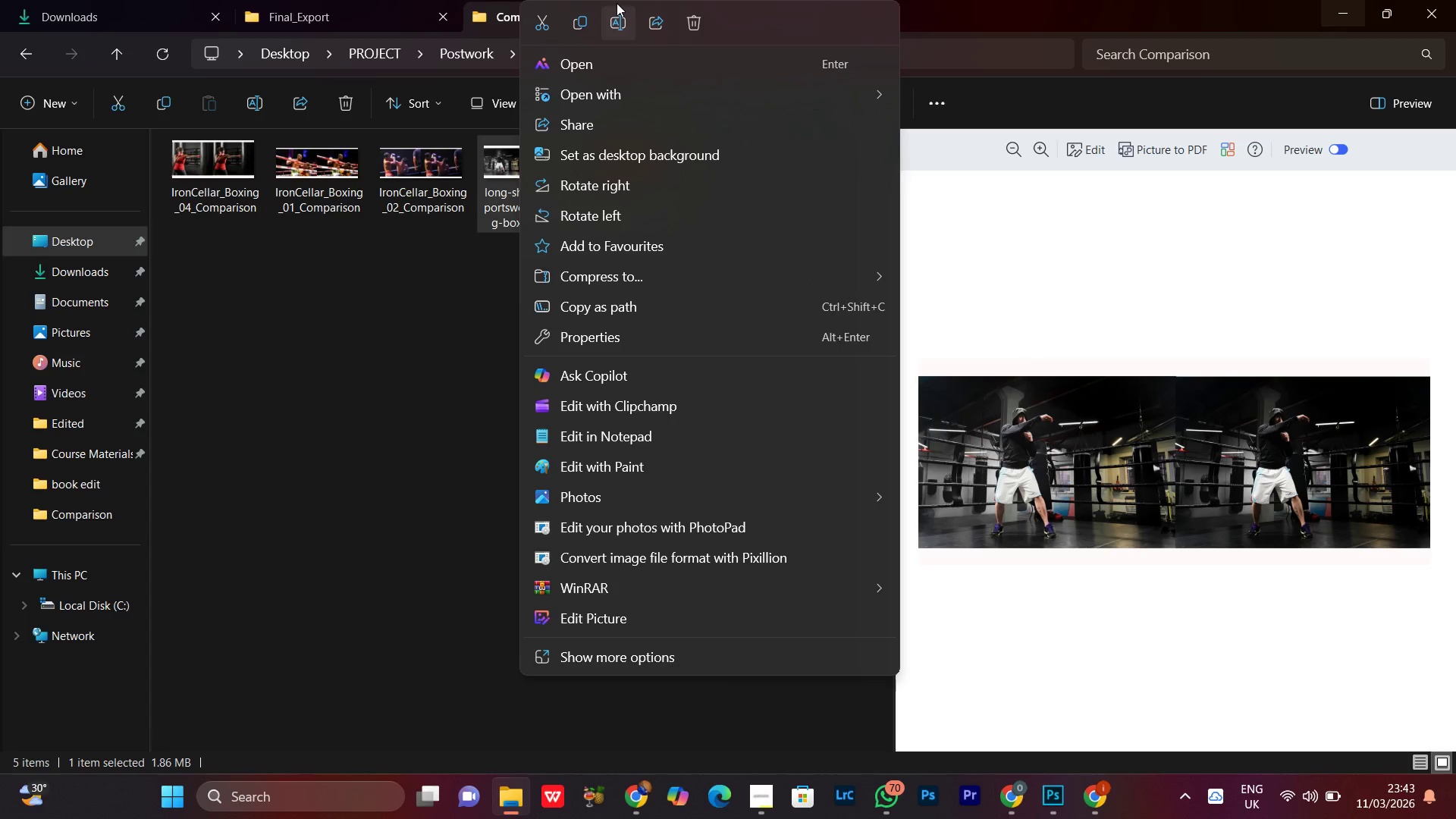 
wait(11.88)
 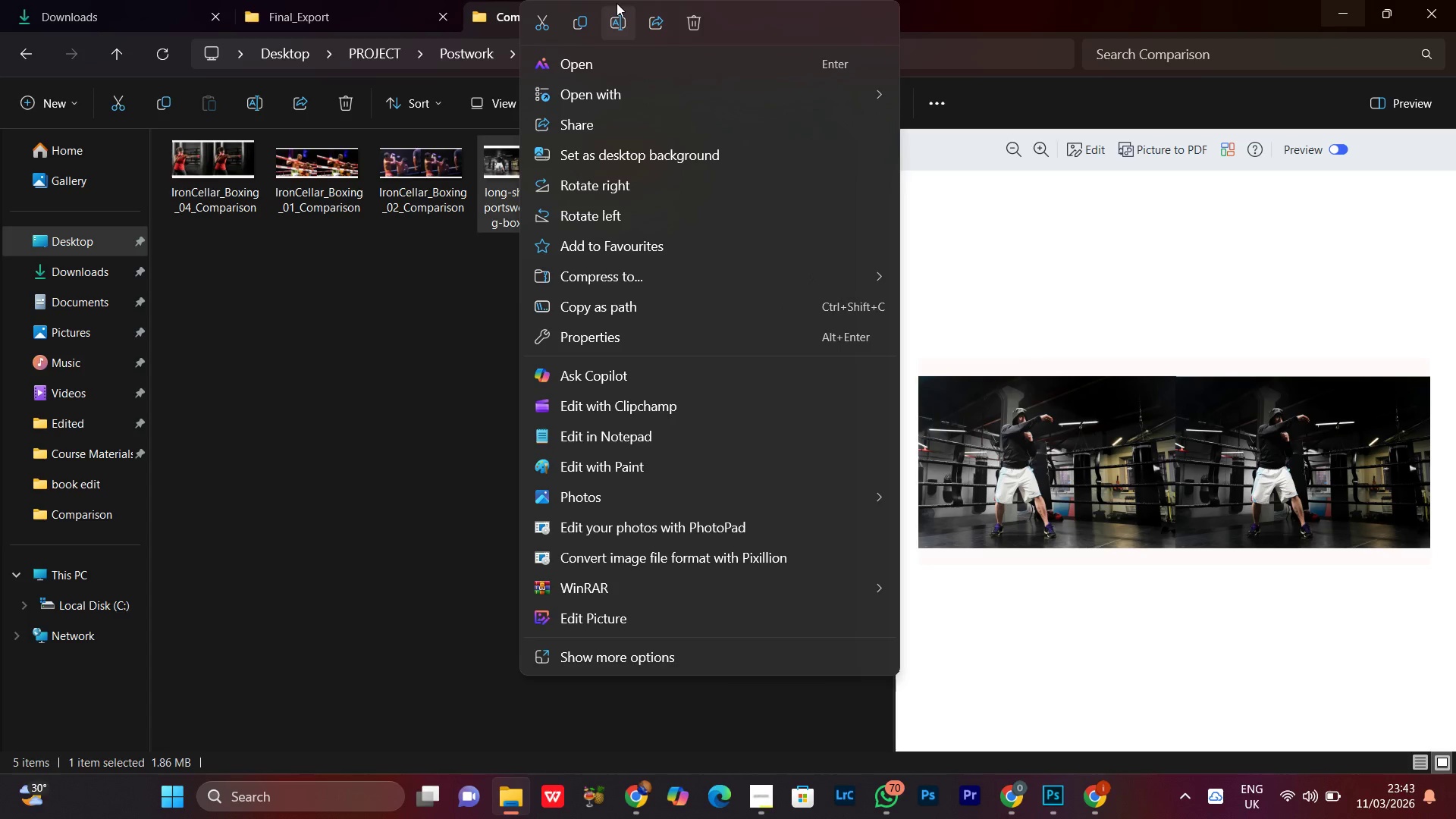 
left_click([620, 22])
 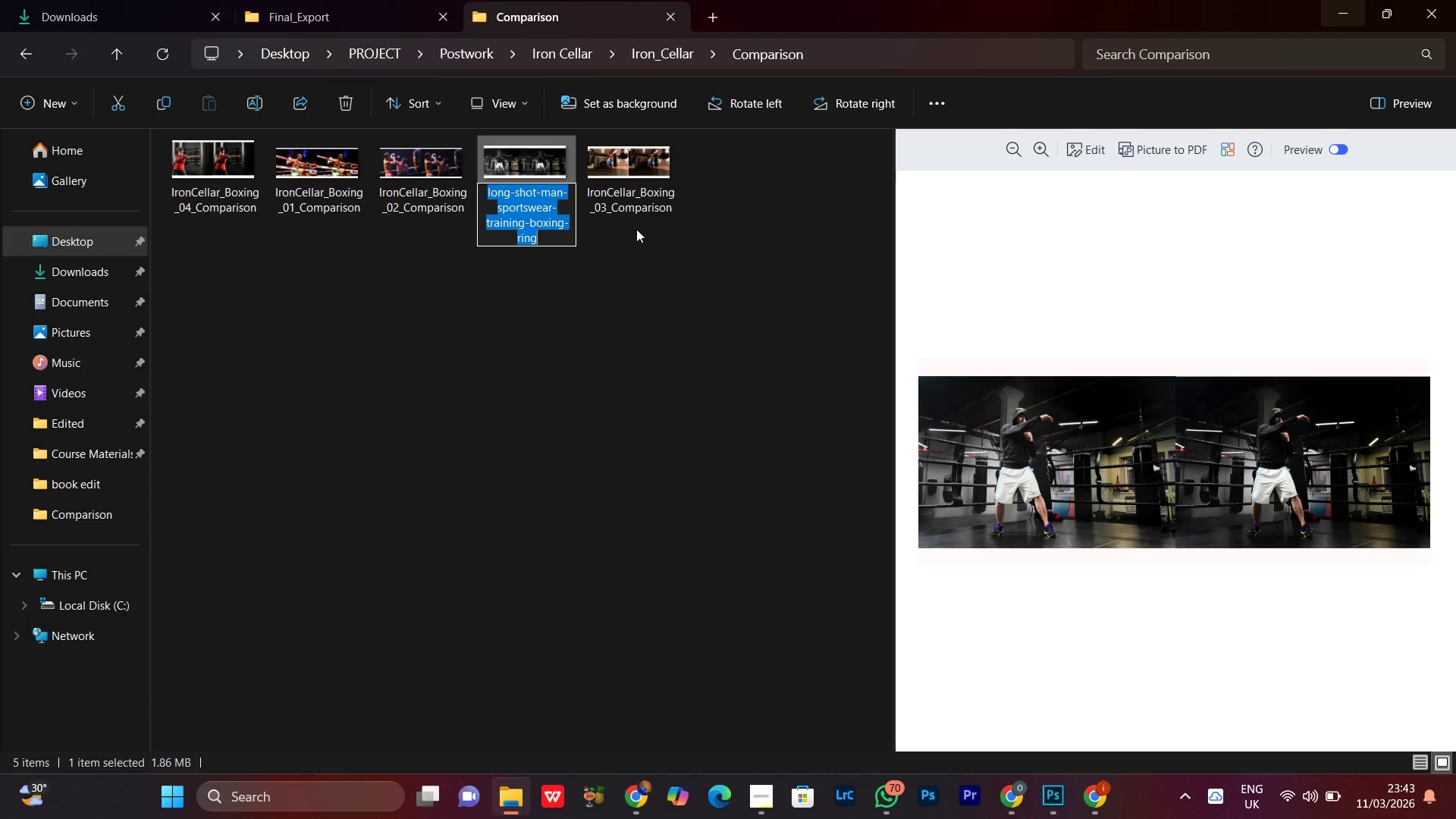 
key(Control+V)
 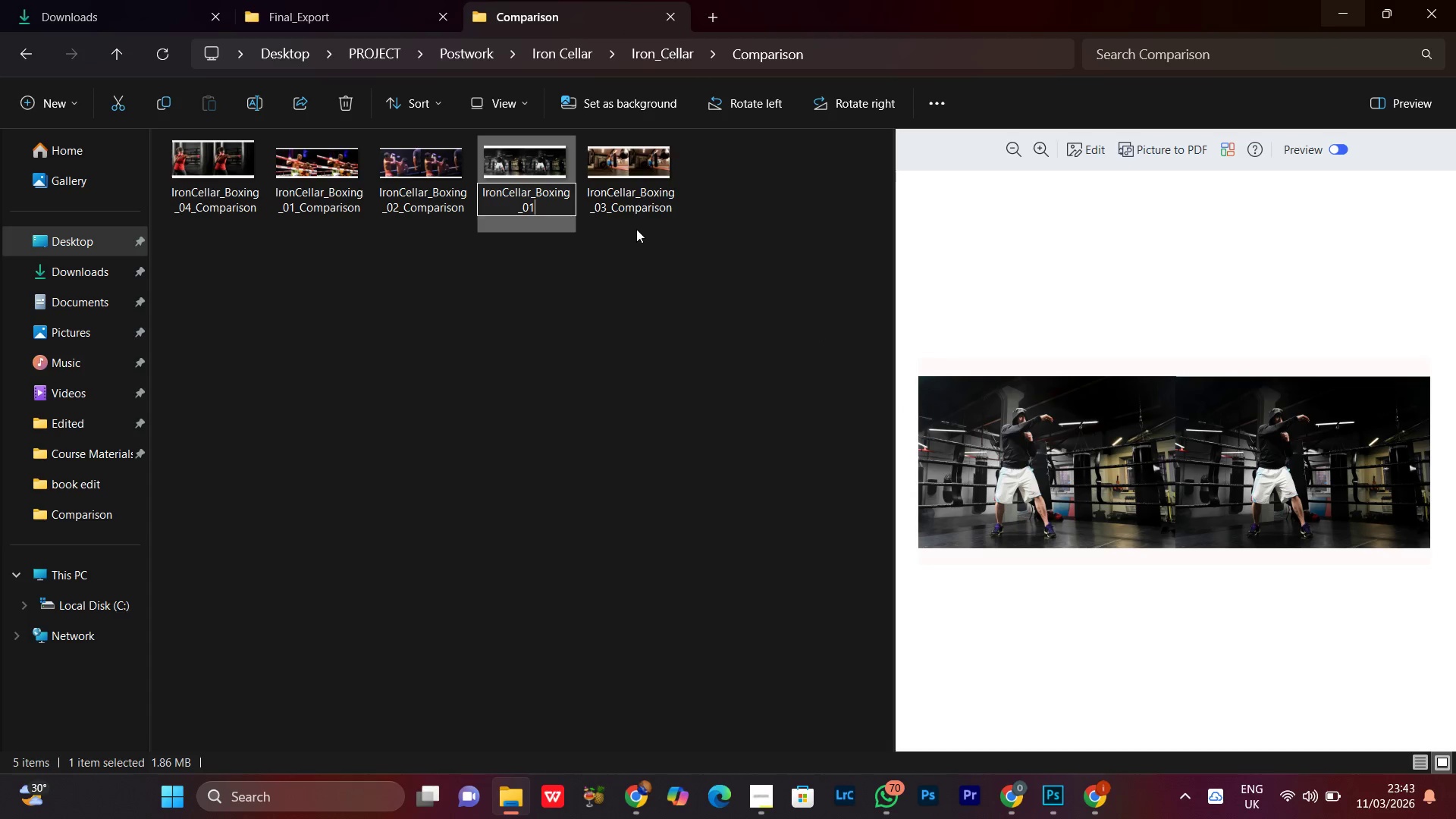 
key(Backspace)
 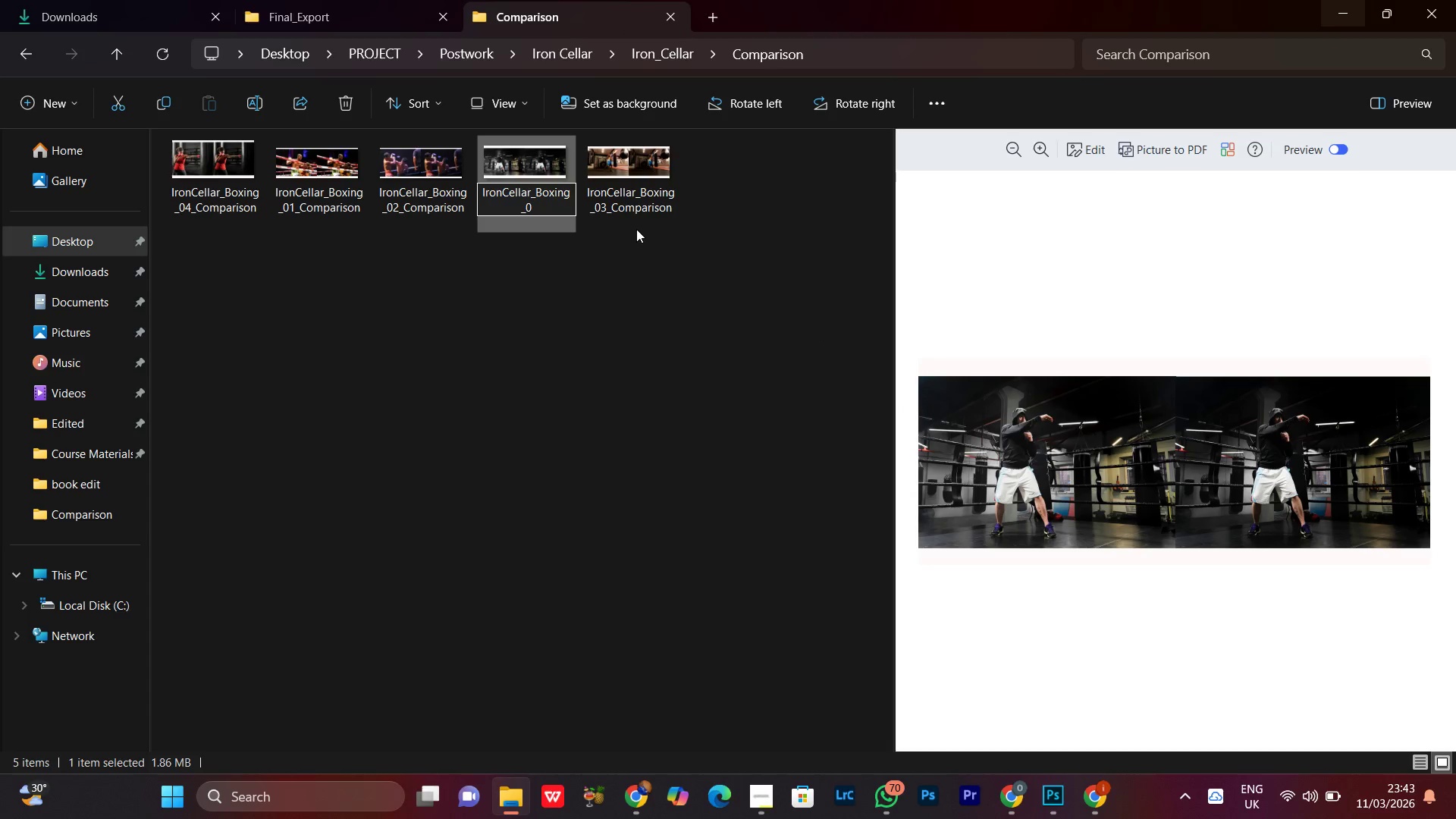 
key(5)
 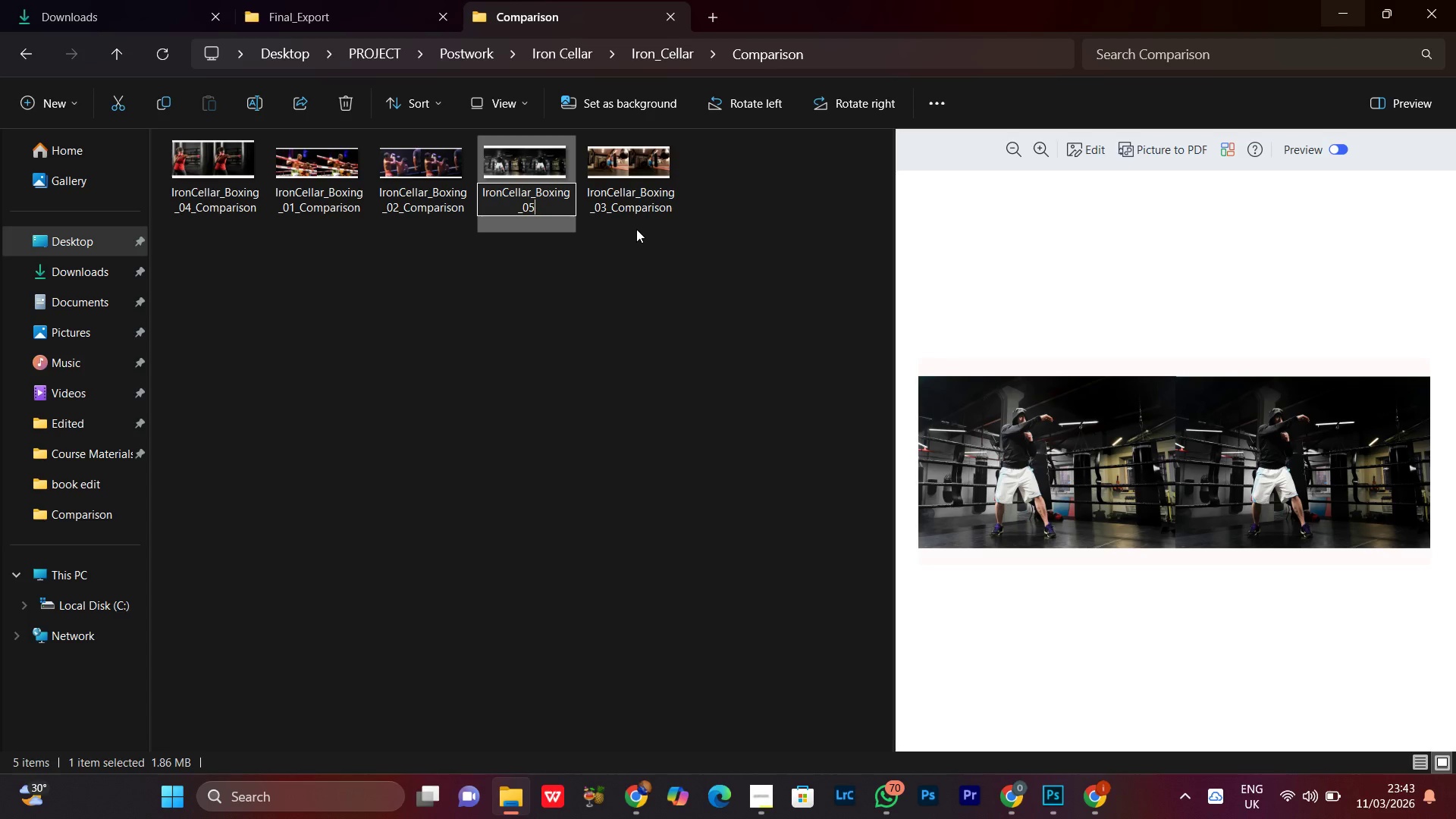 
key(Control+Equal)
 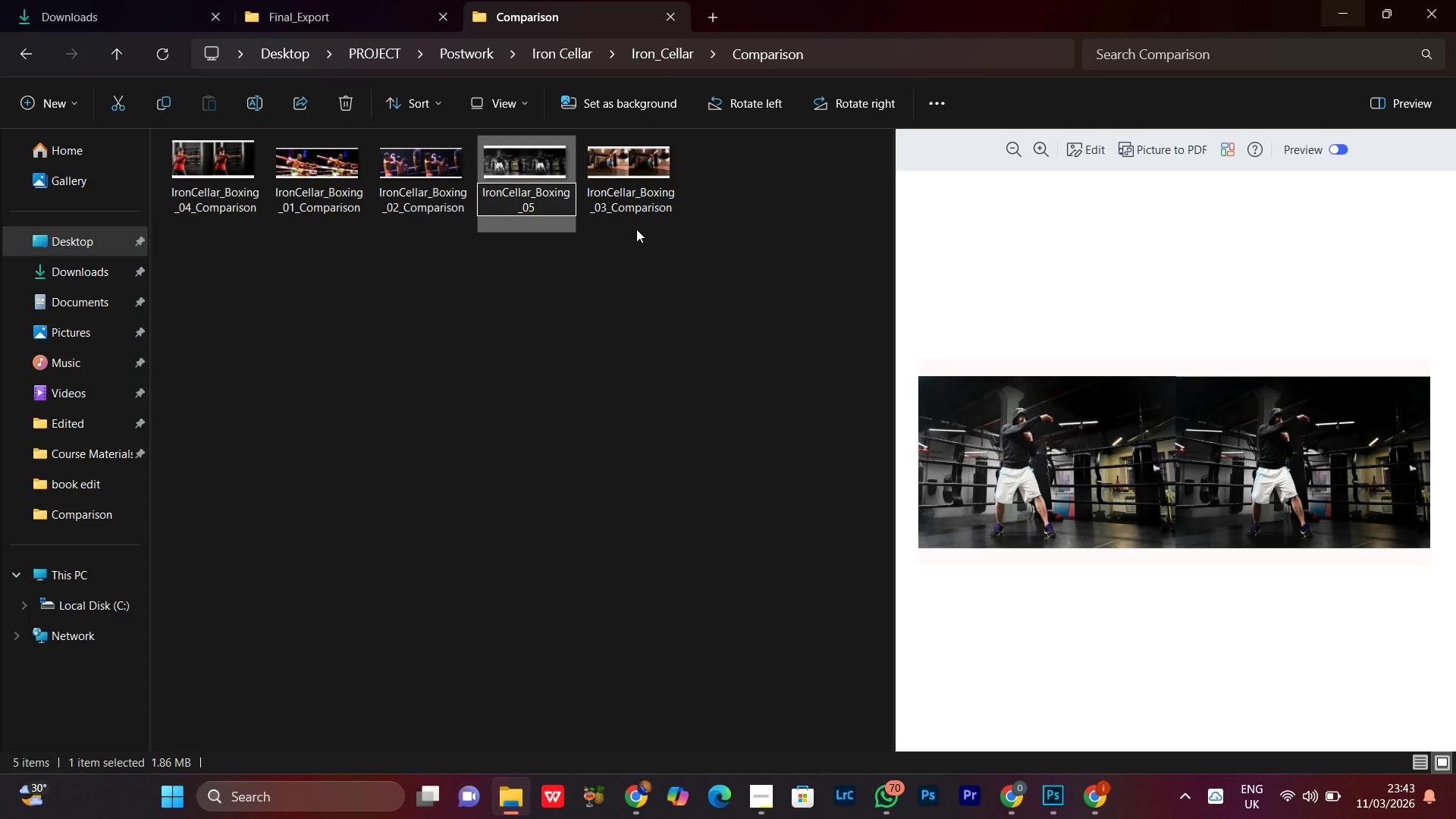 
key(Control+Minus)
 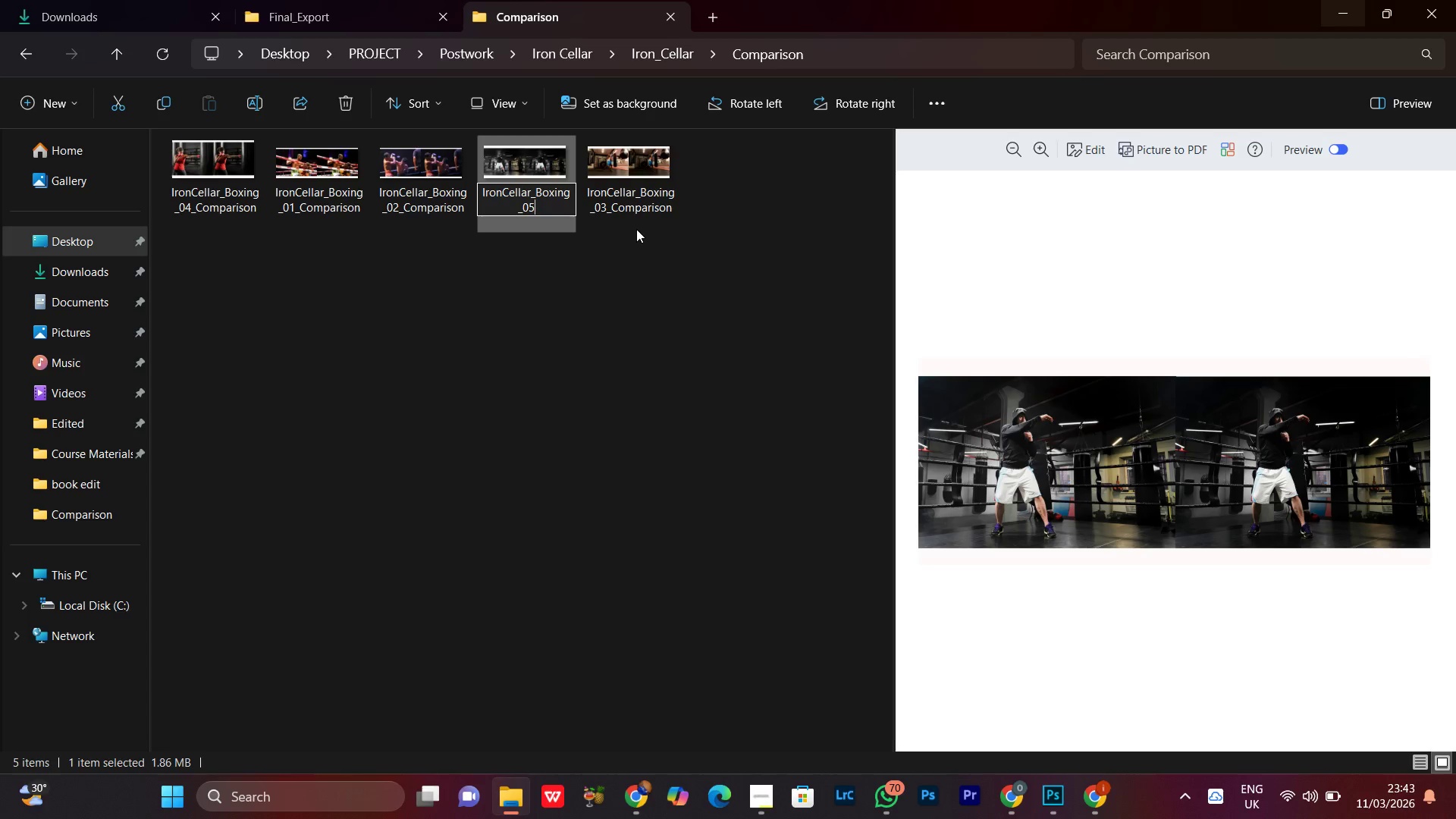 
type(_Comparison)
 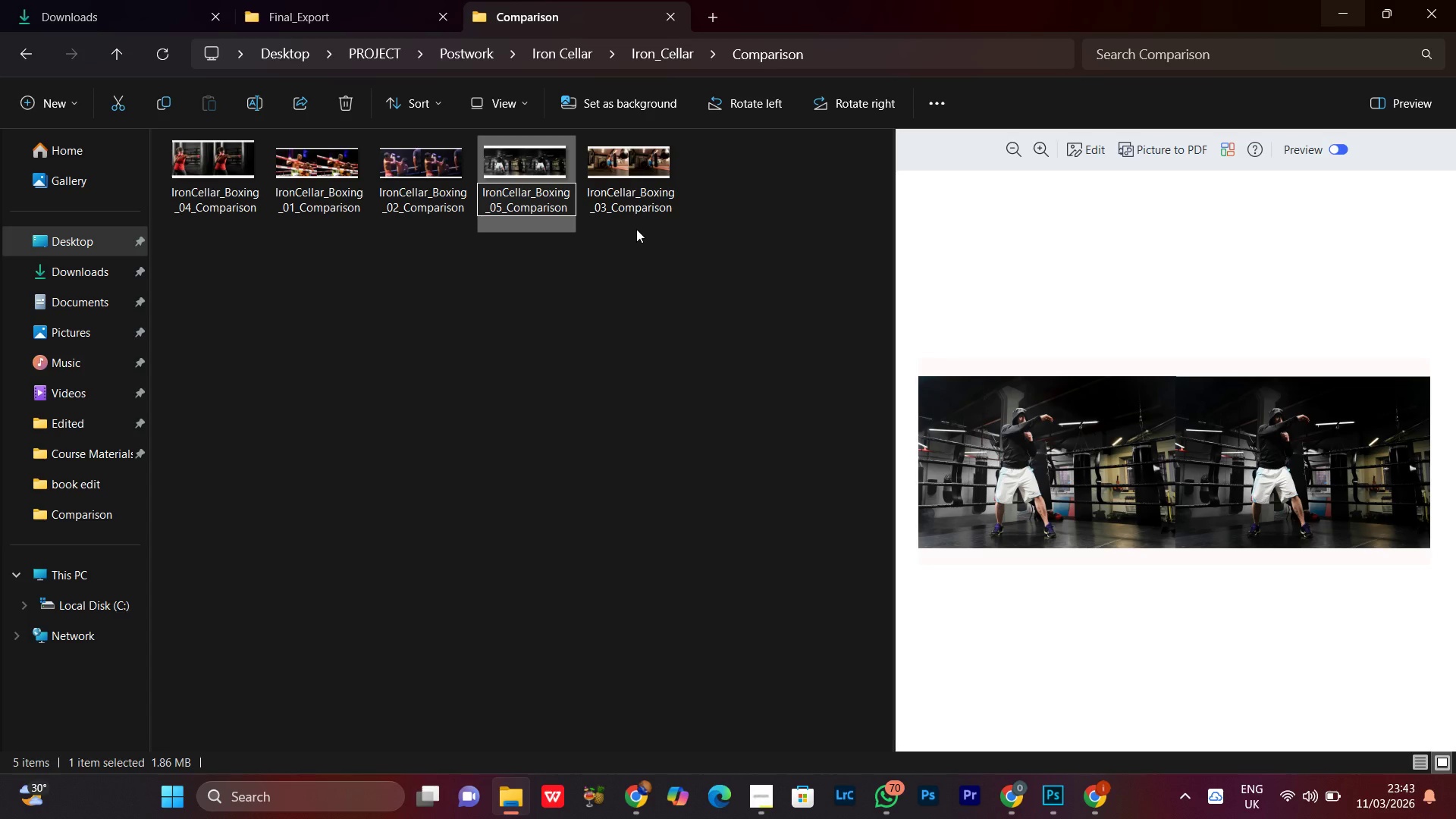 
key(Enter)
 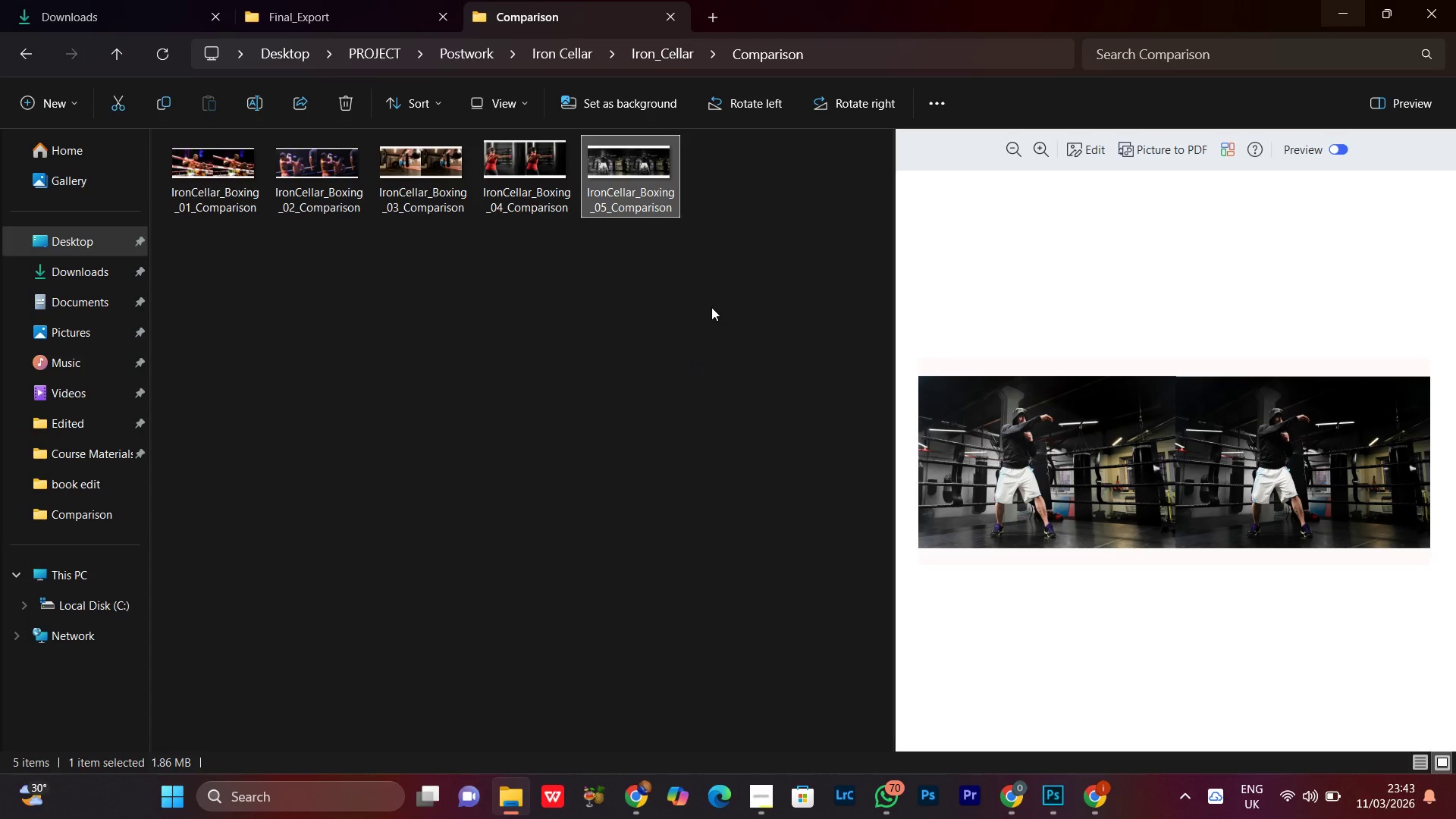 
left_click([707, 289])
 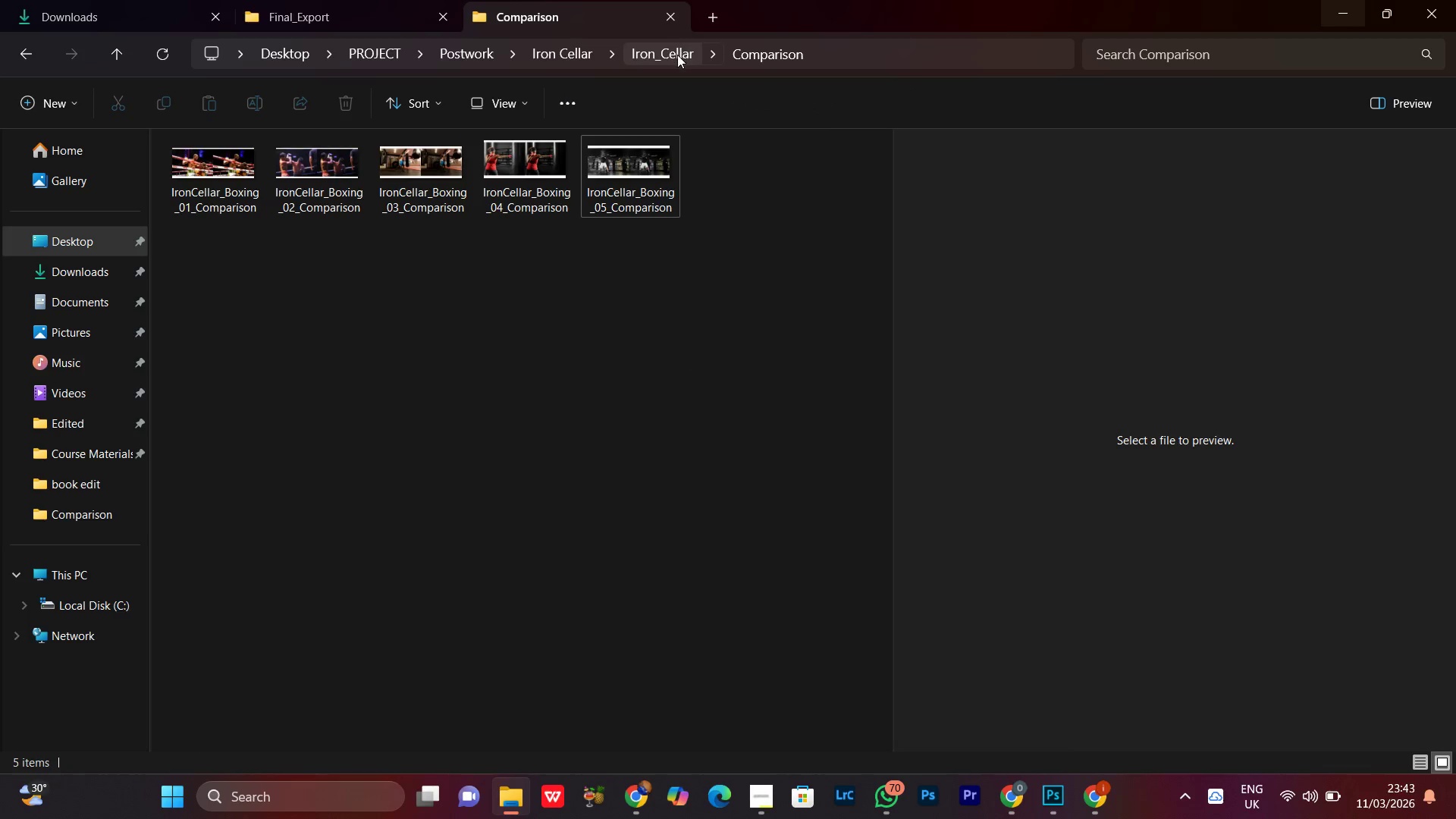 
left_click([672, 55])
 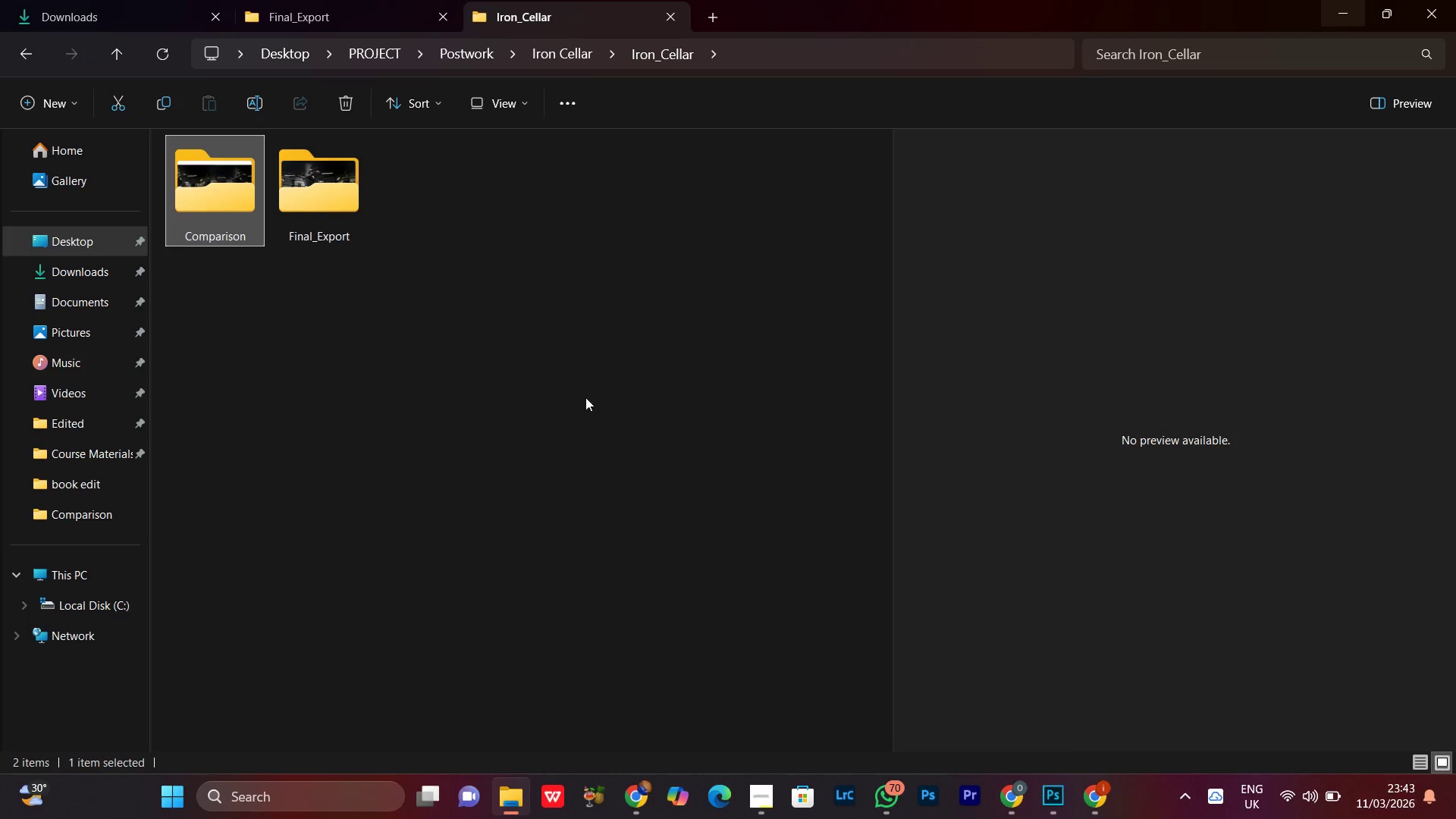 
left_click([529, 395])
 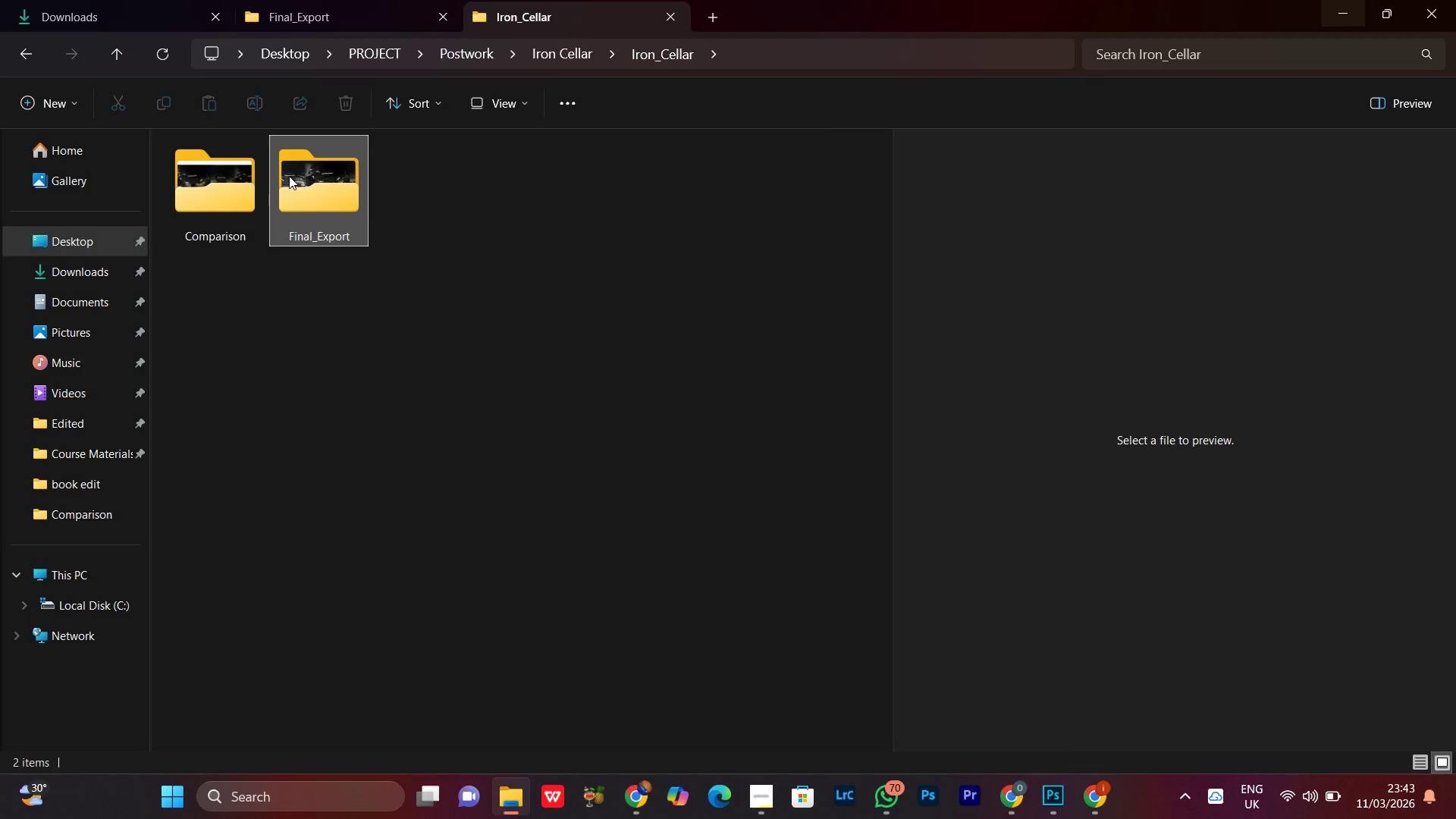 
double_click([289, 176])
 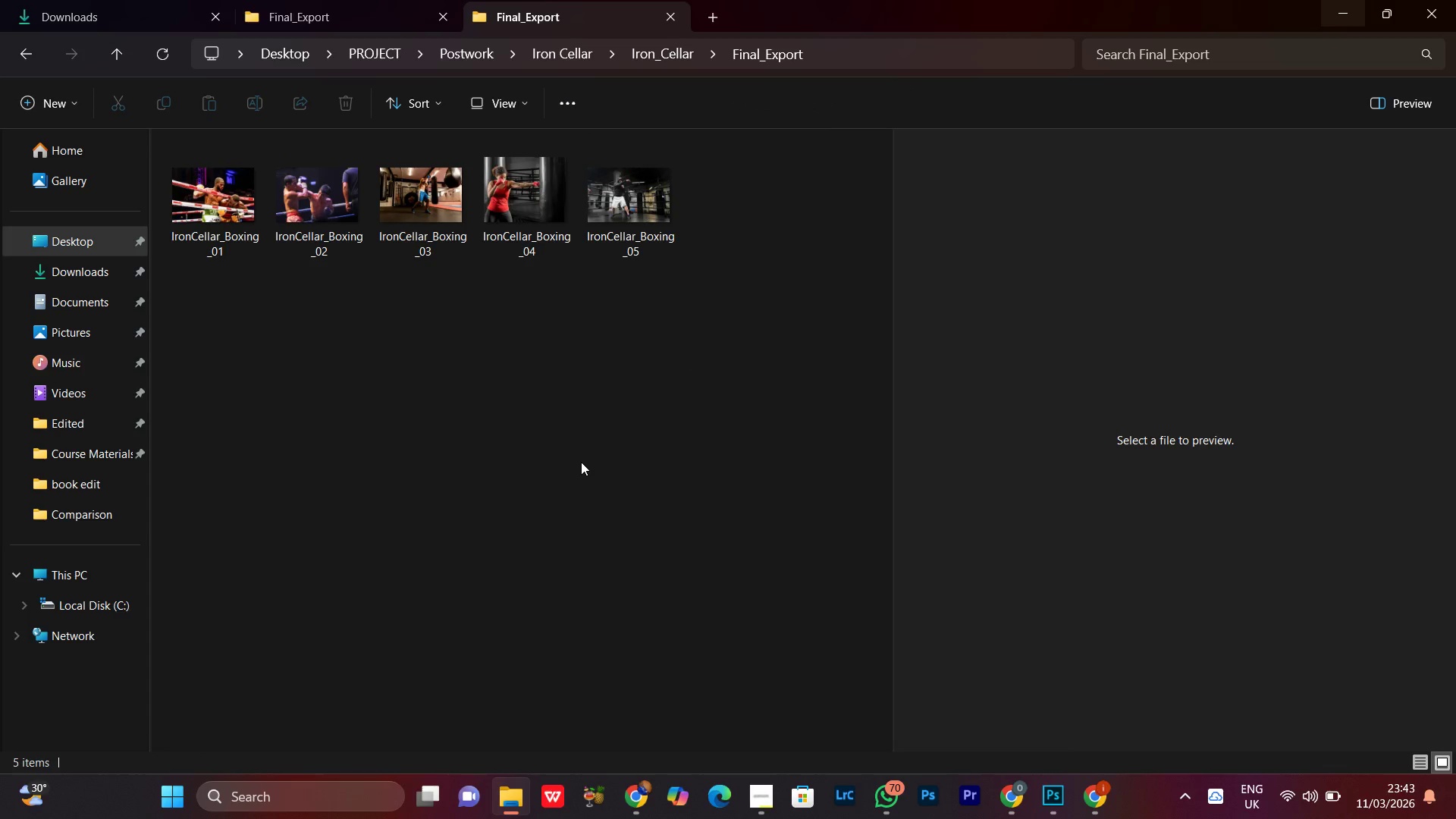 
left_click([581, 462])
 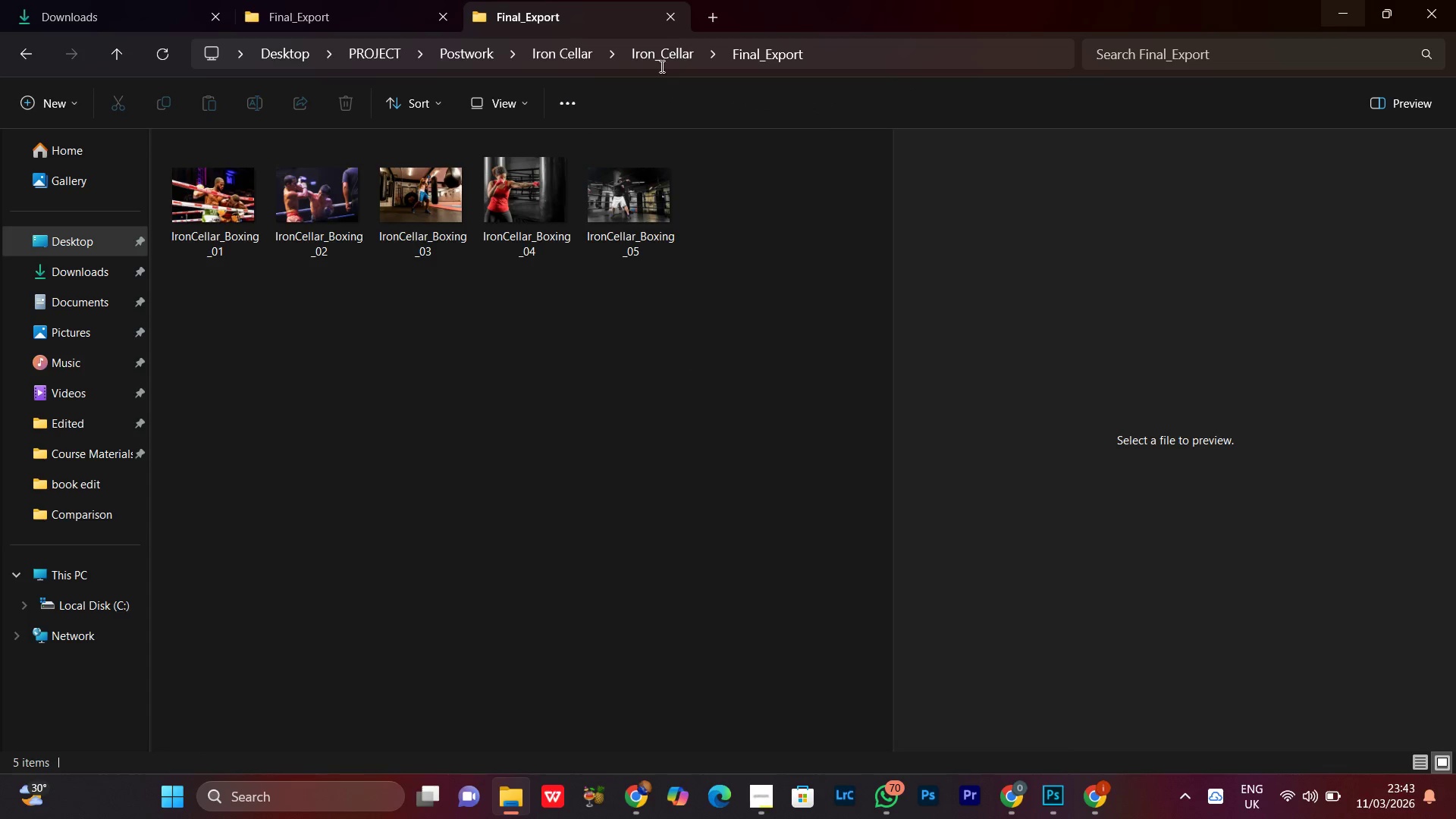 
left_click([661, 66])
 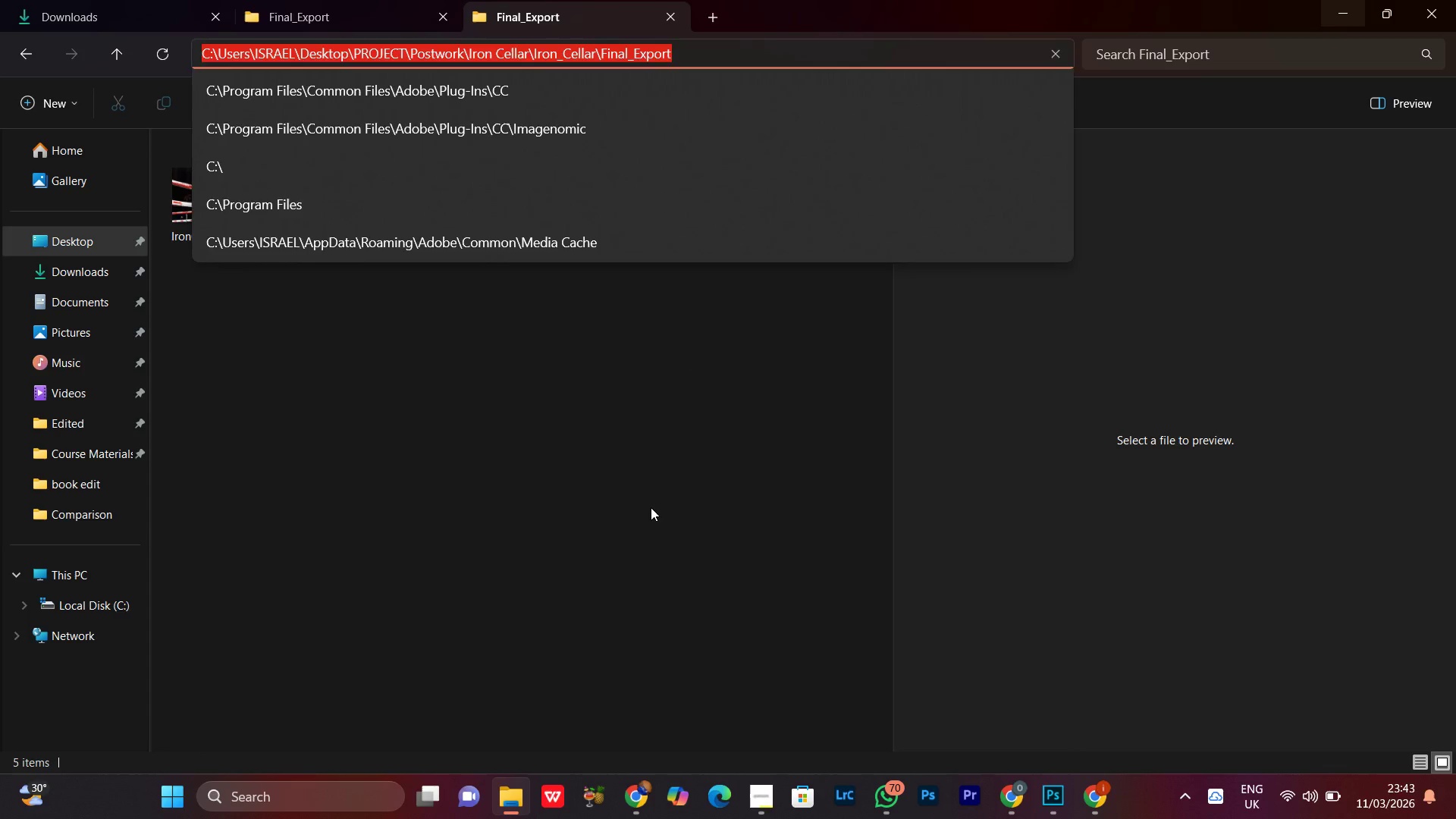 
left_click([651, 507])
 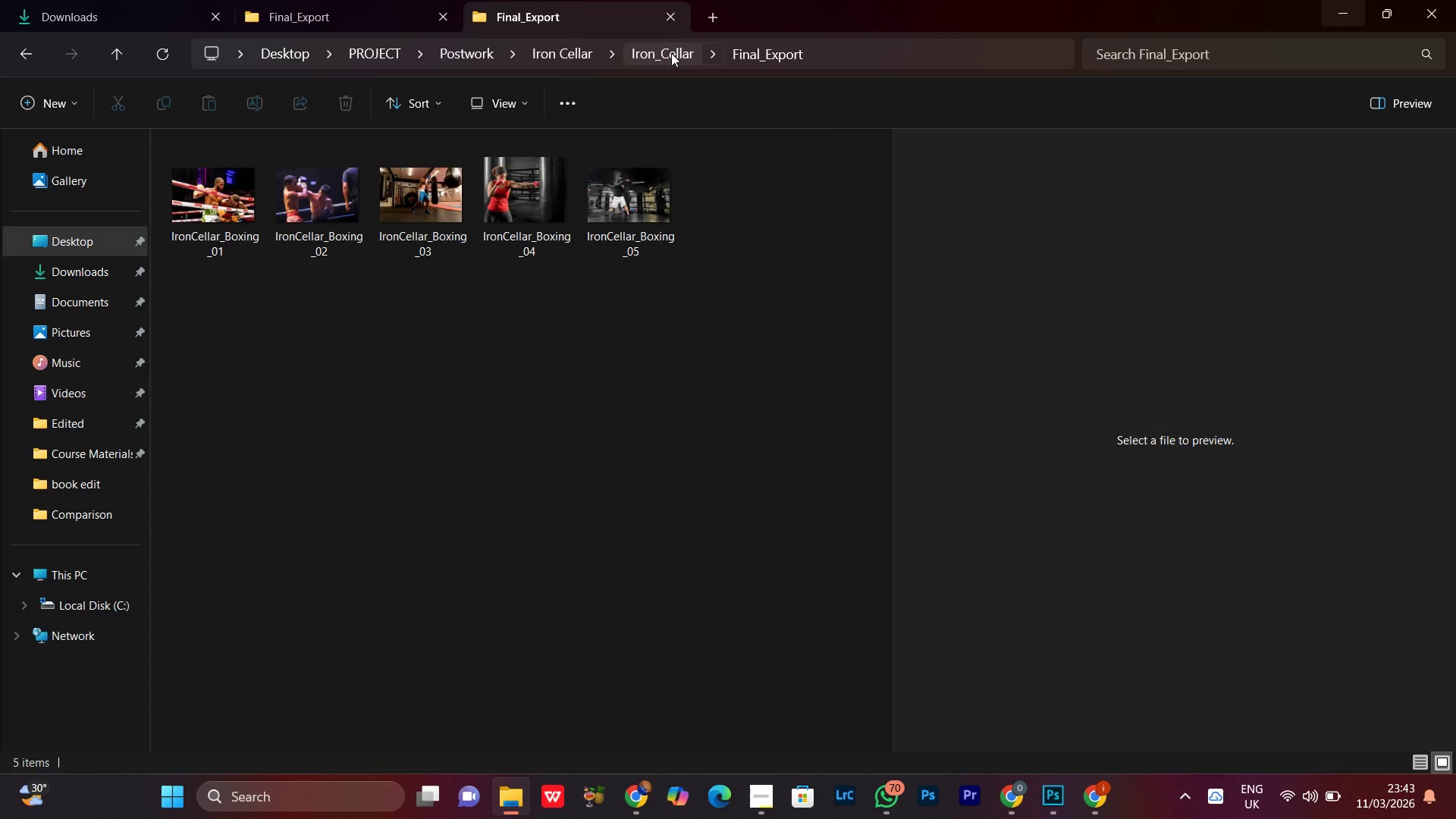 
left_click([671, 53])
 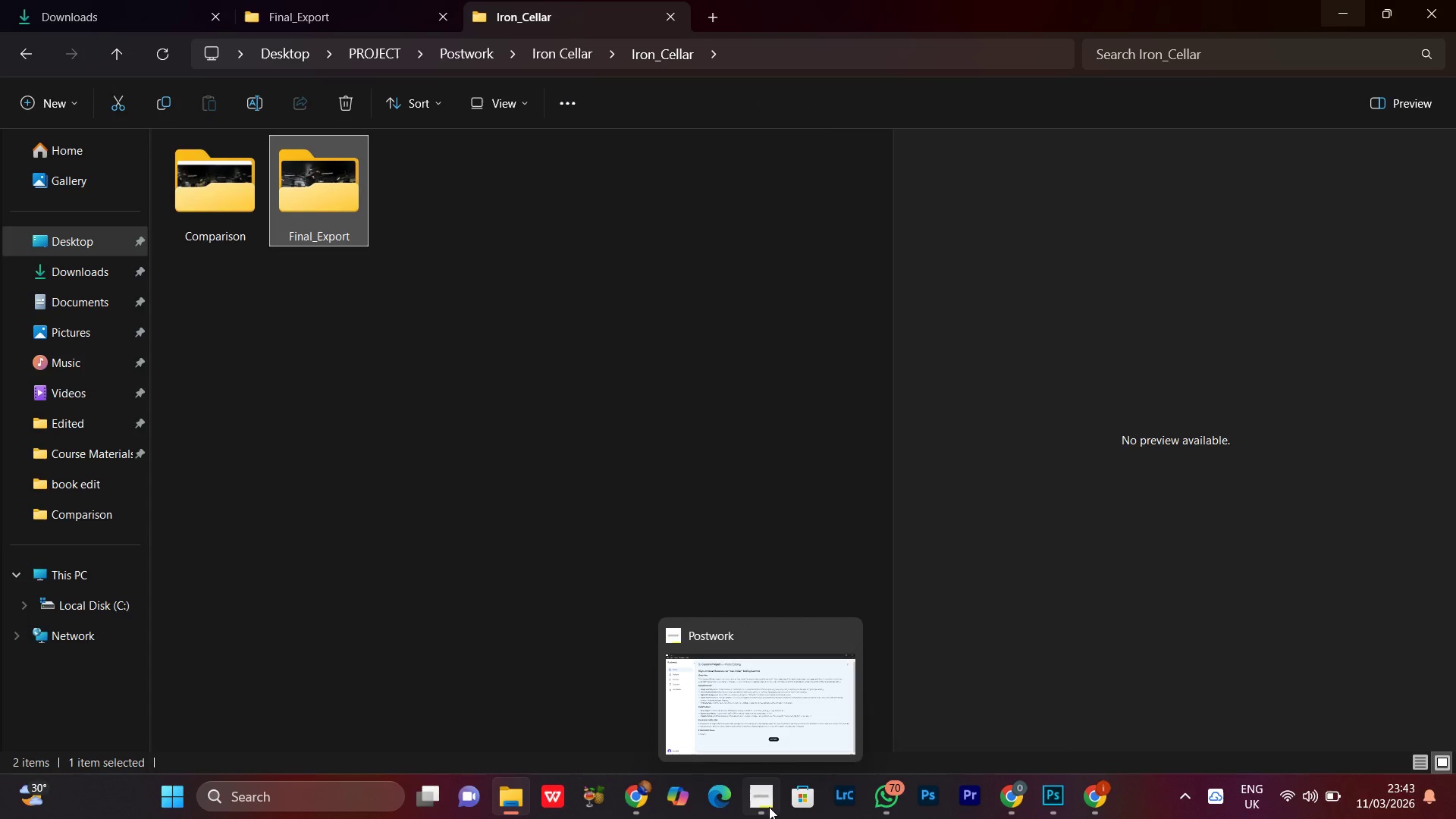 
left_click([769, 807])